 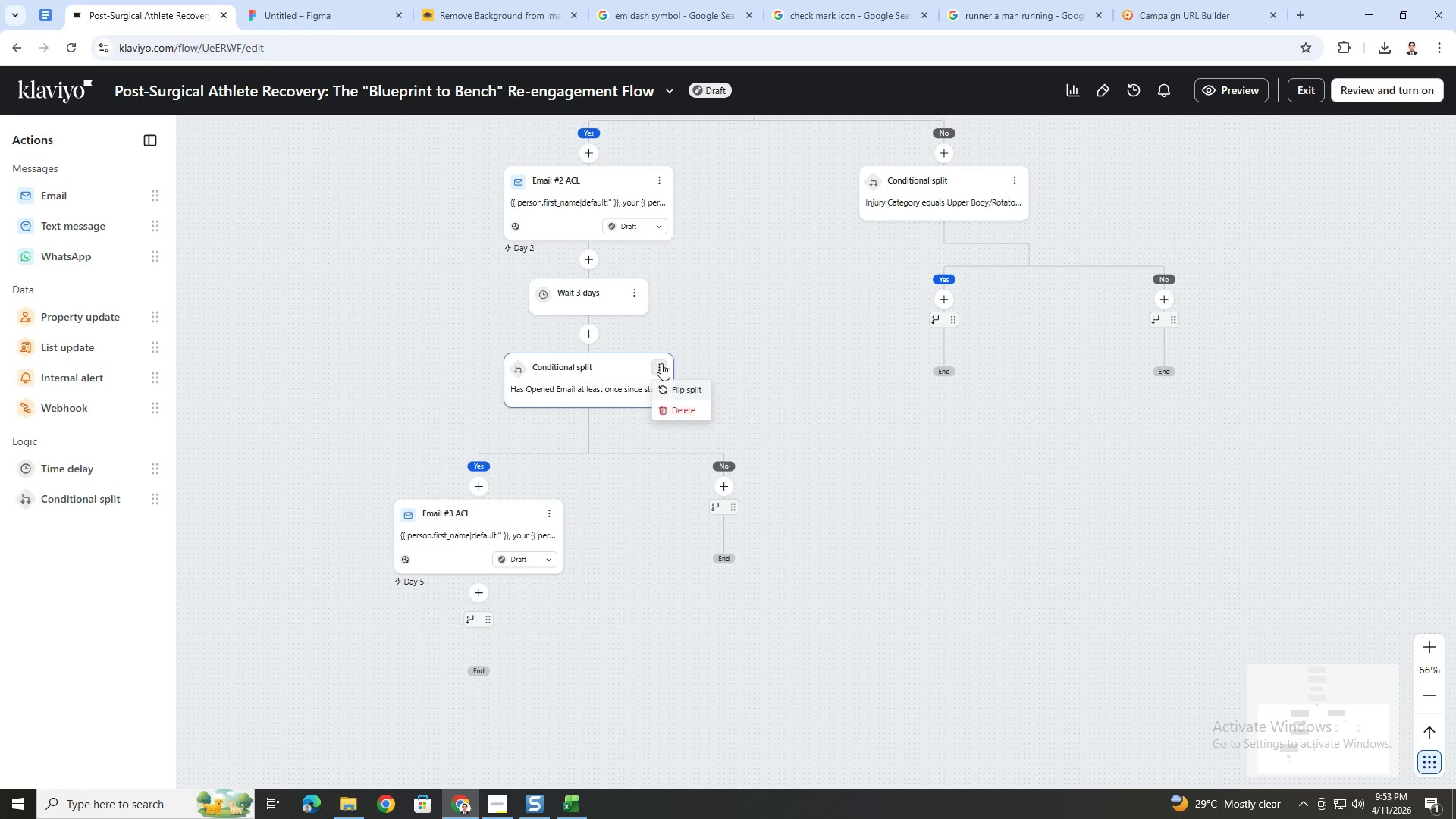 
left_click([680, 408])
 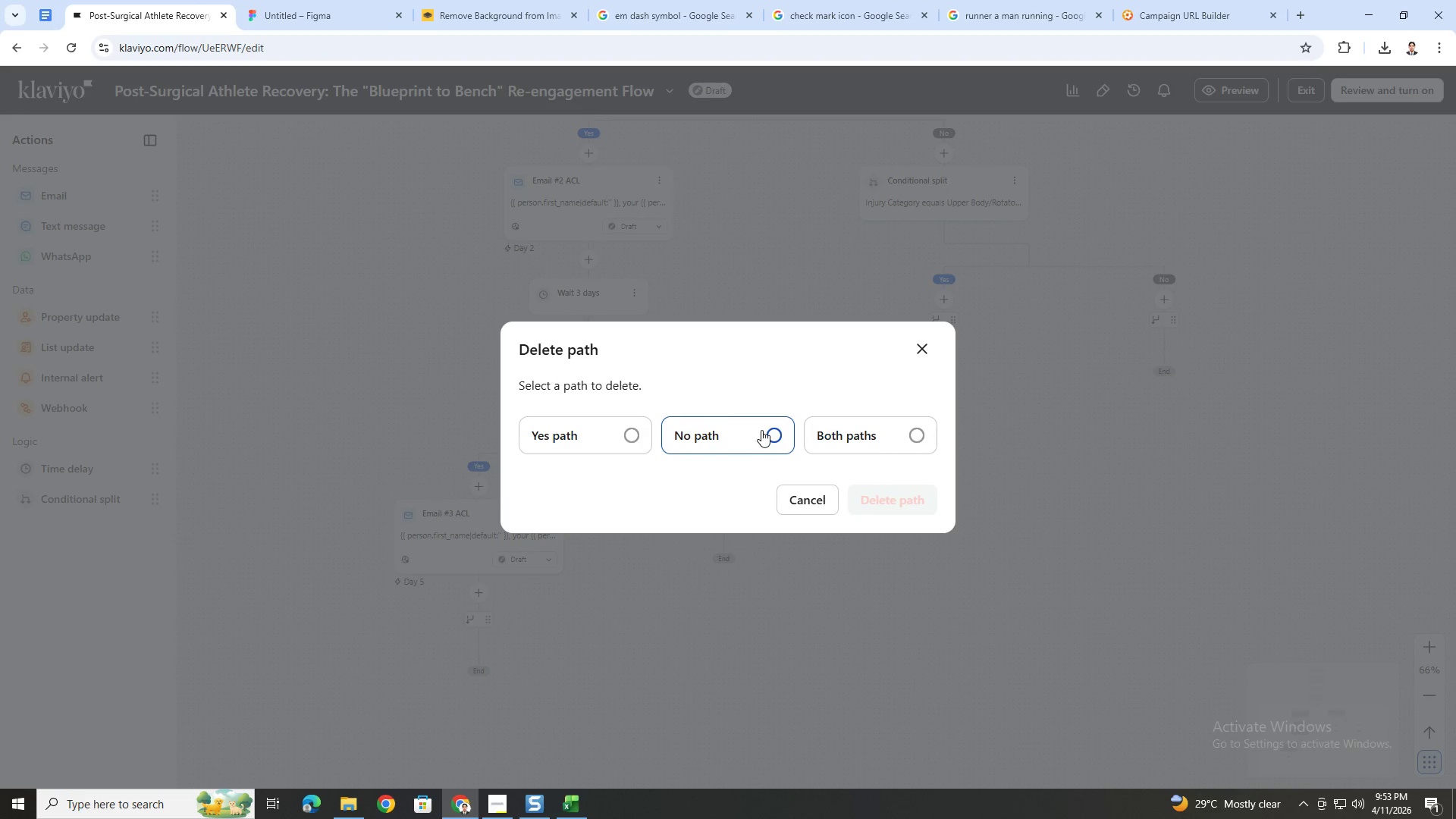 
left_click([914, 434])
 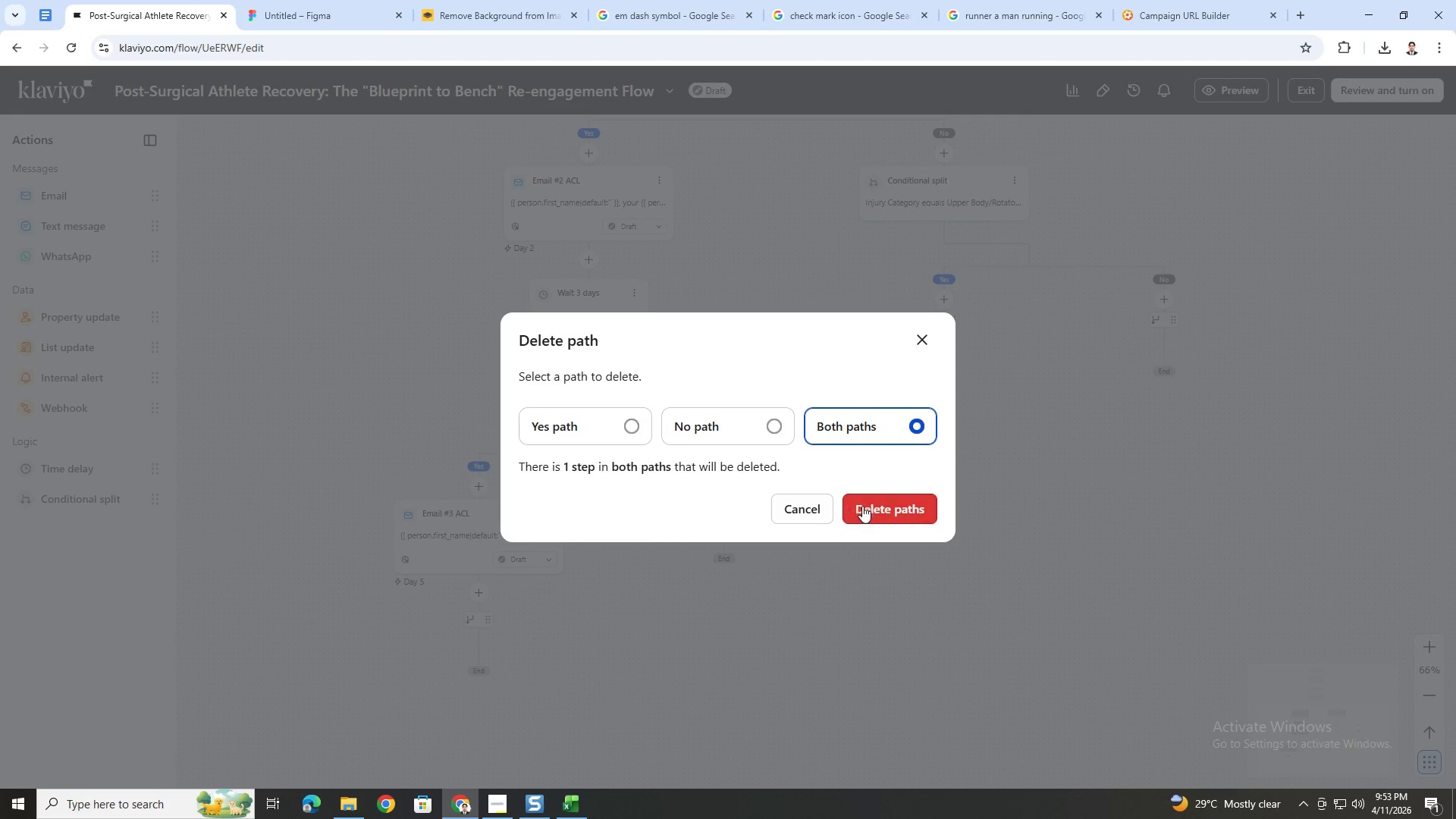 
left_click([869, 507])
 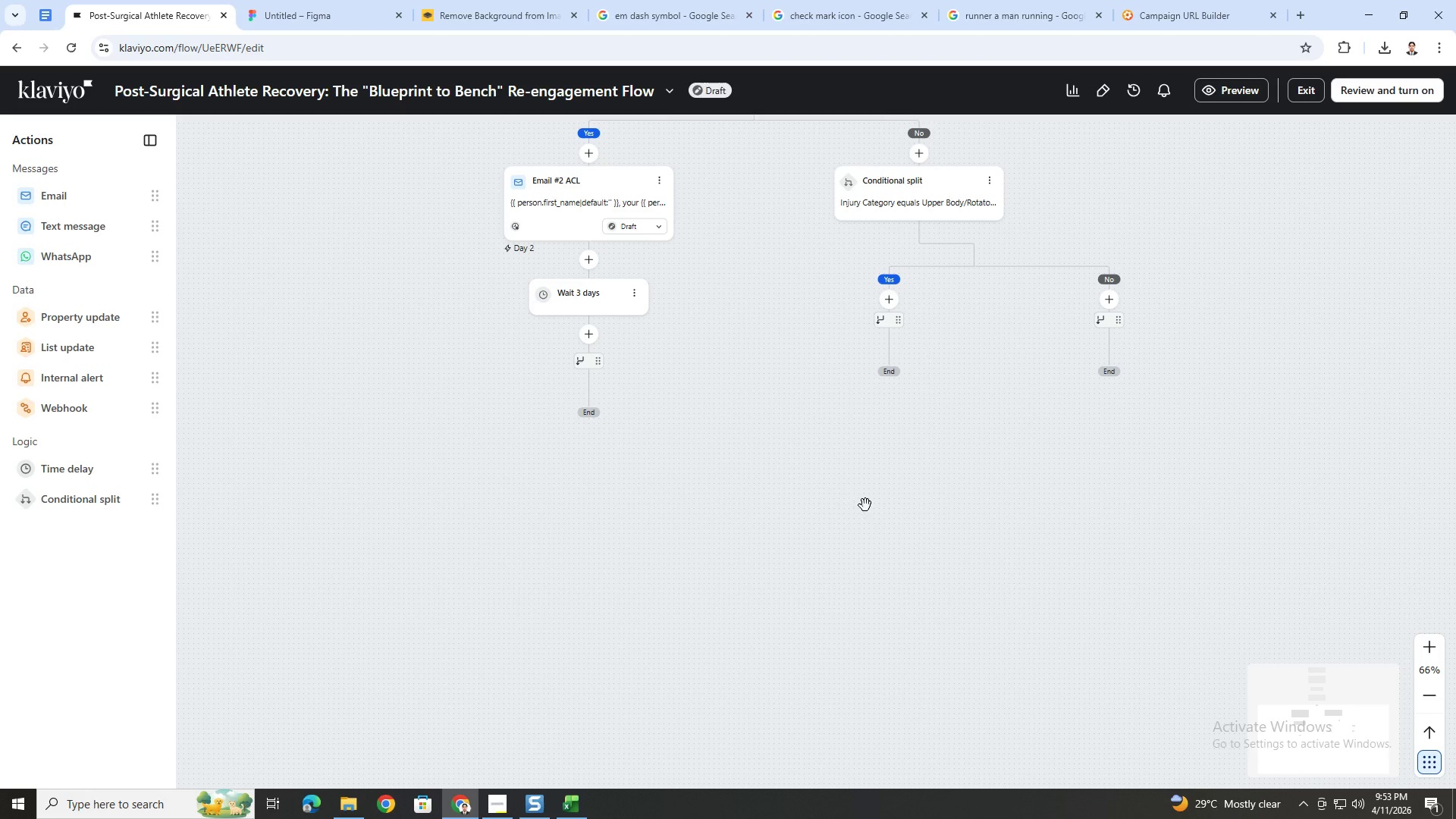 
scroll: coordinate [632, 426], scroll_direction: up, amount: 4.0
 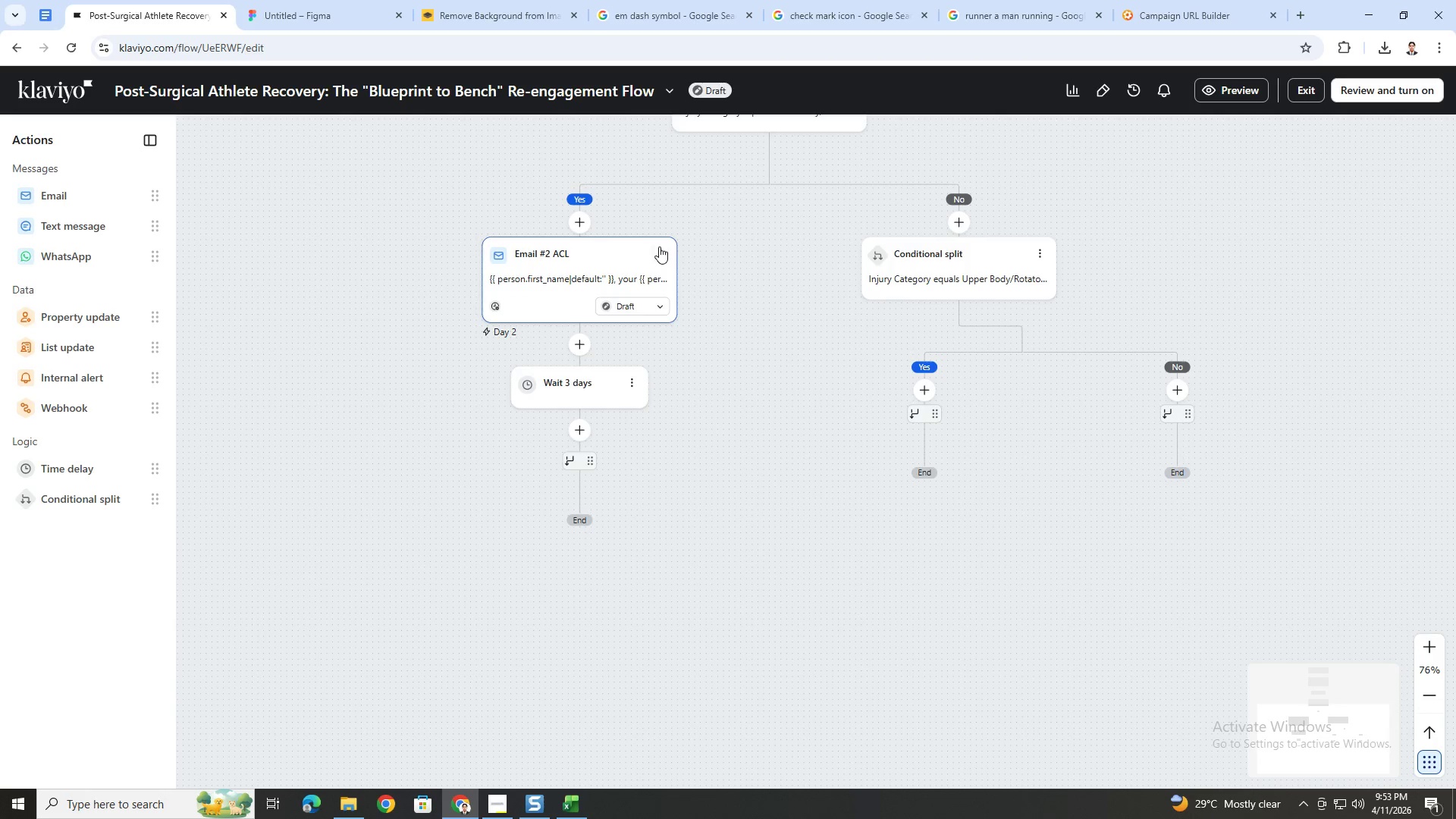 
left_click([659, 258])
 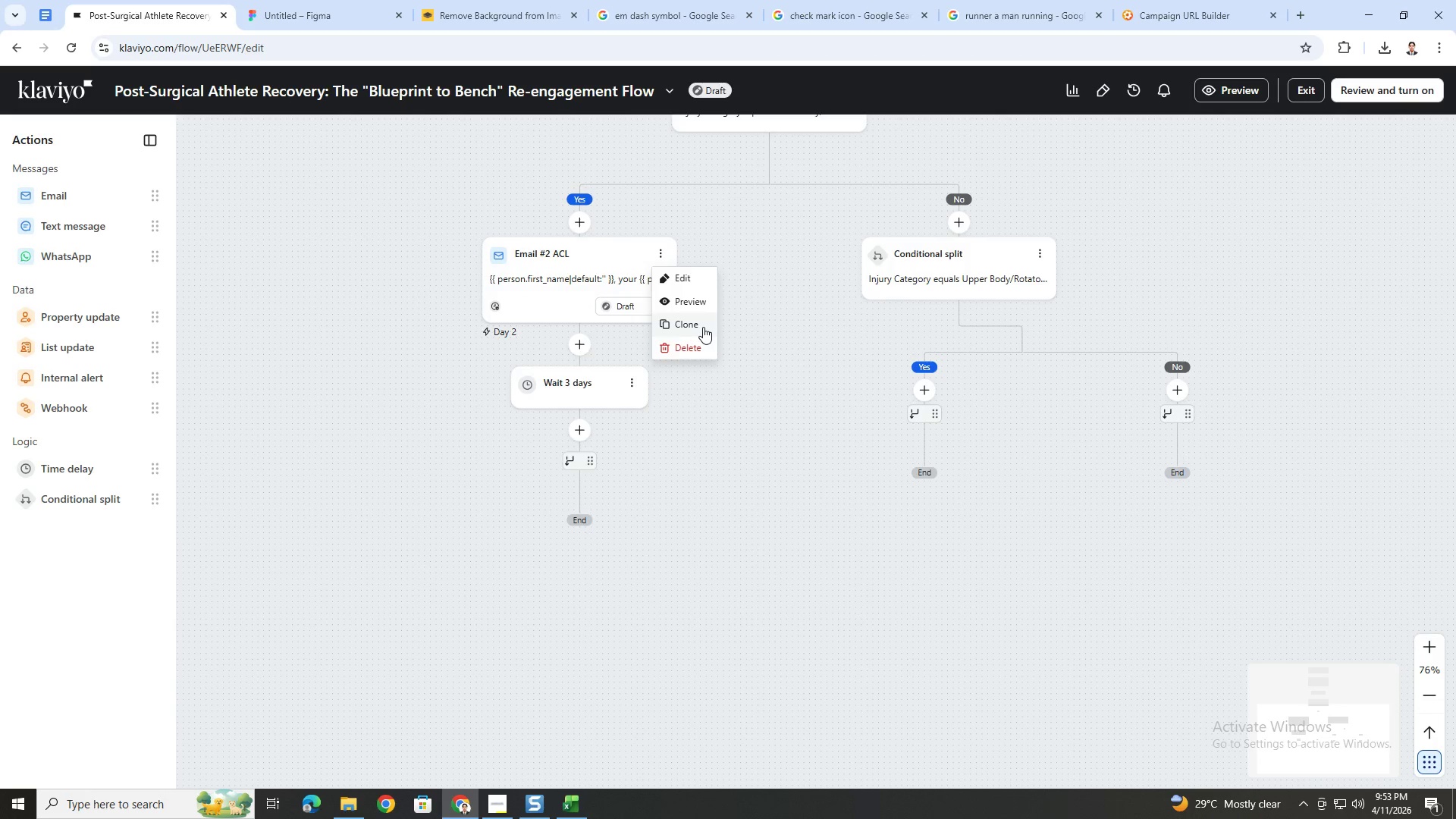 
left_click([703, 327])
 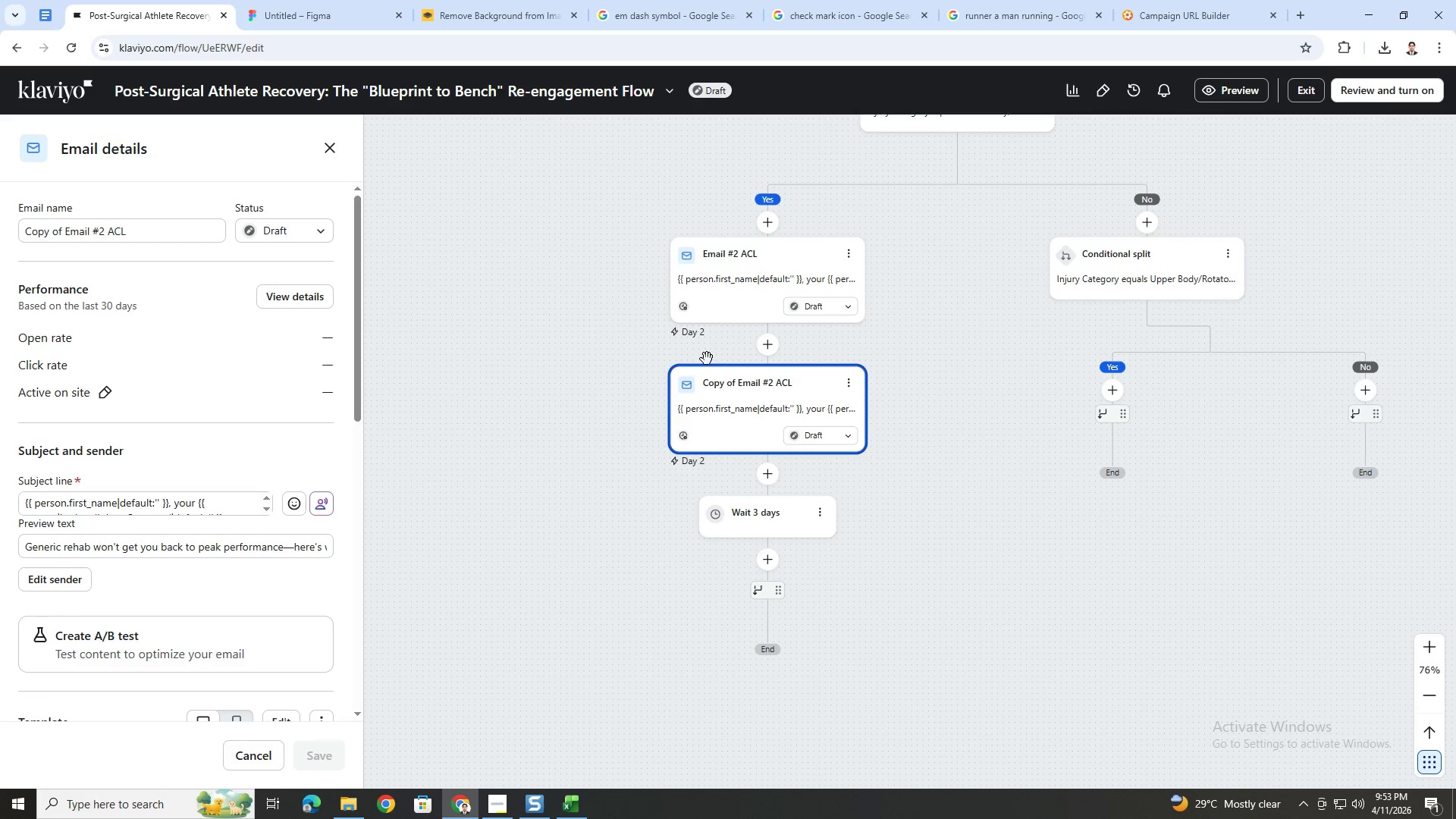 
wait(5.33)
 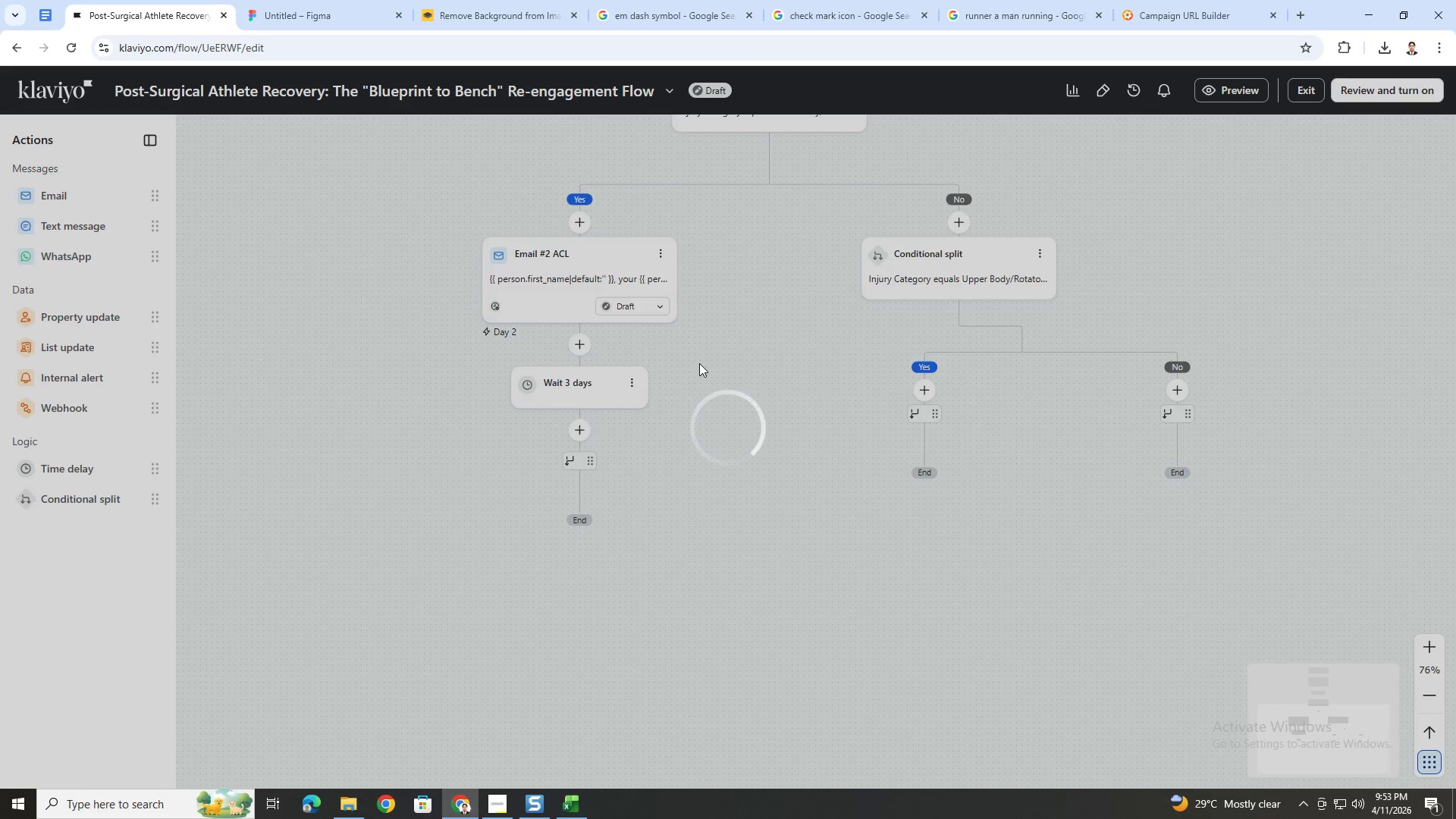 
left_click_drag(start_coordinate=[811, 382], to_coordinate=[796, 557])
 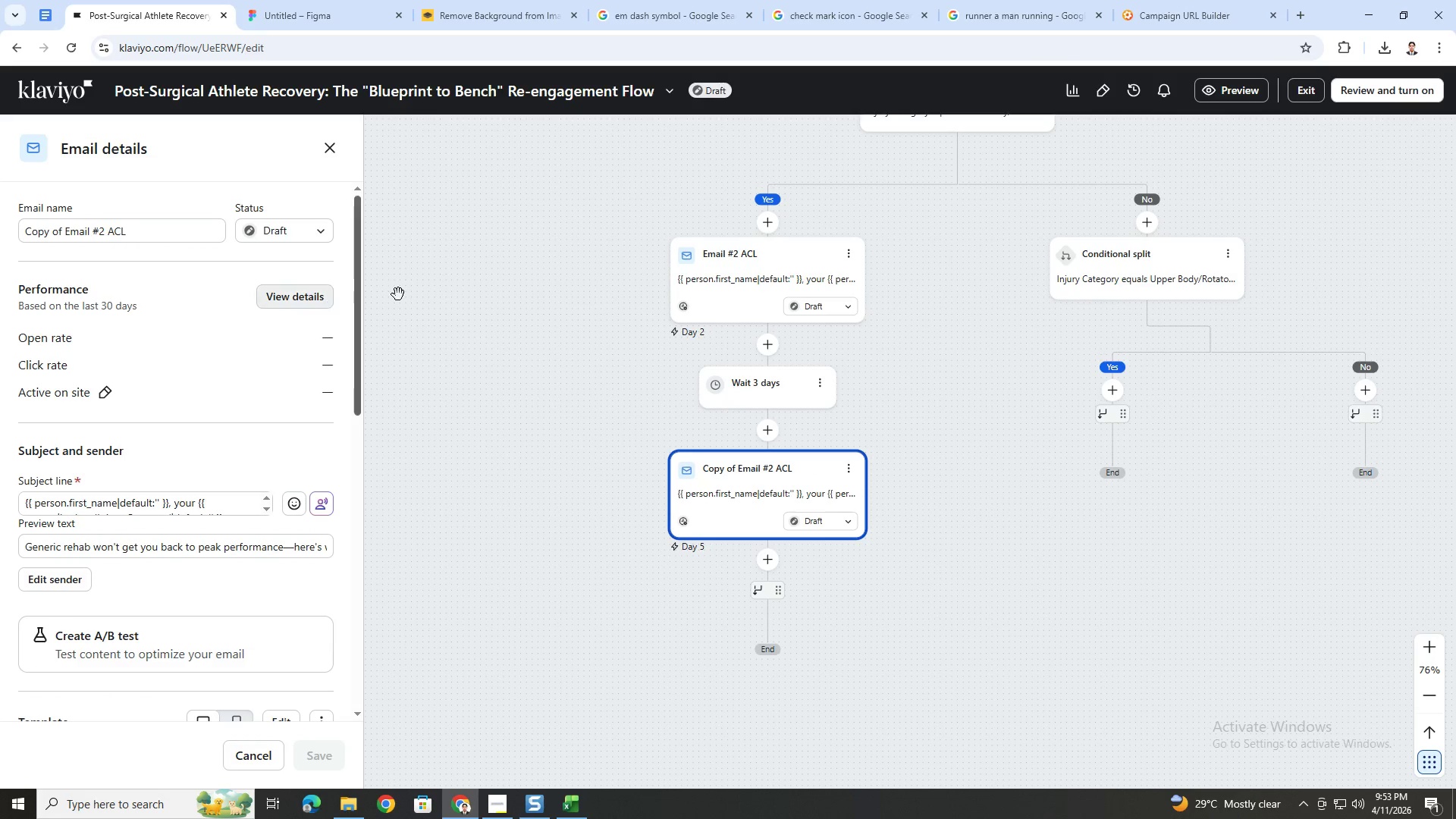 
left_click([855, 467])
 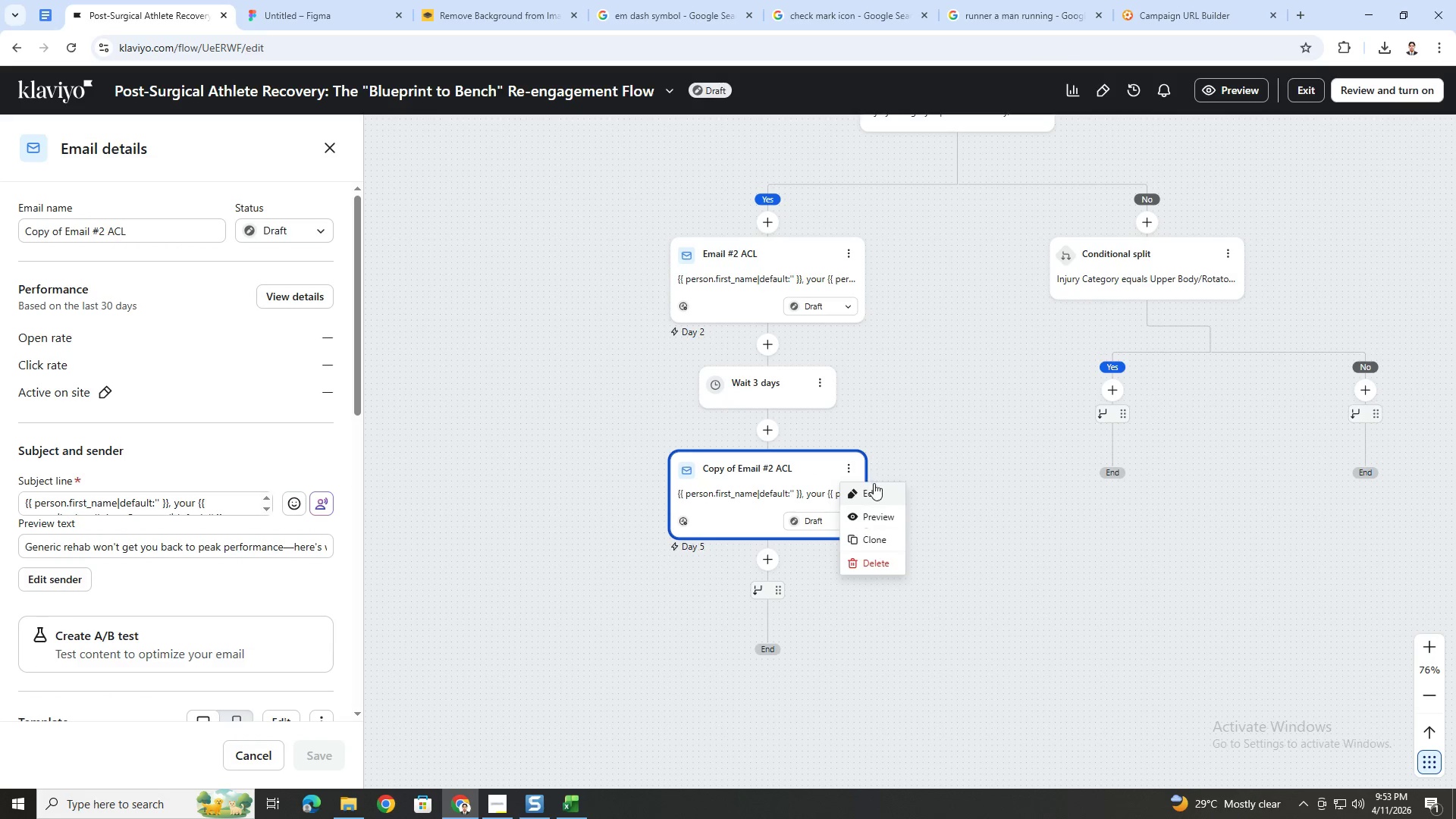 
left_click([875, 496])
 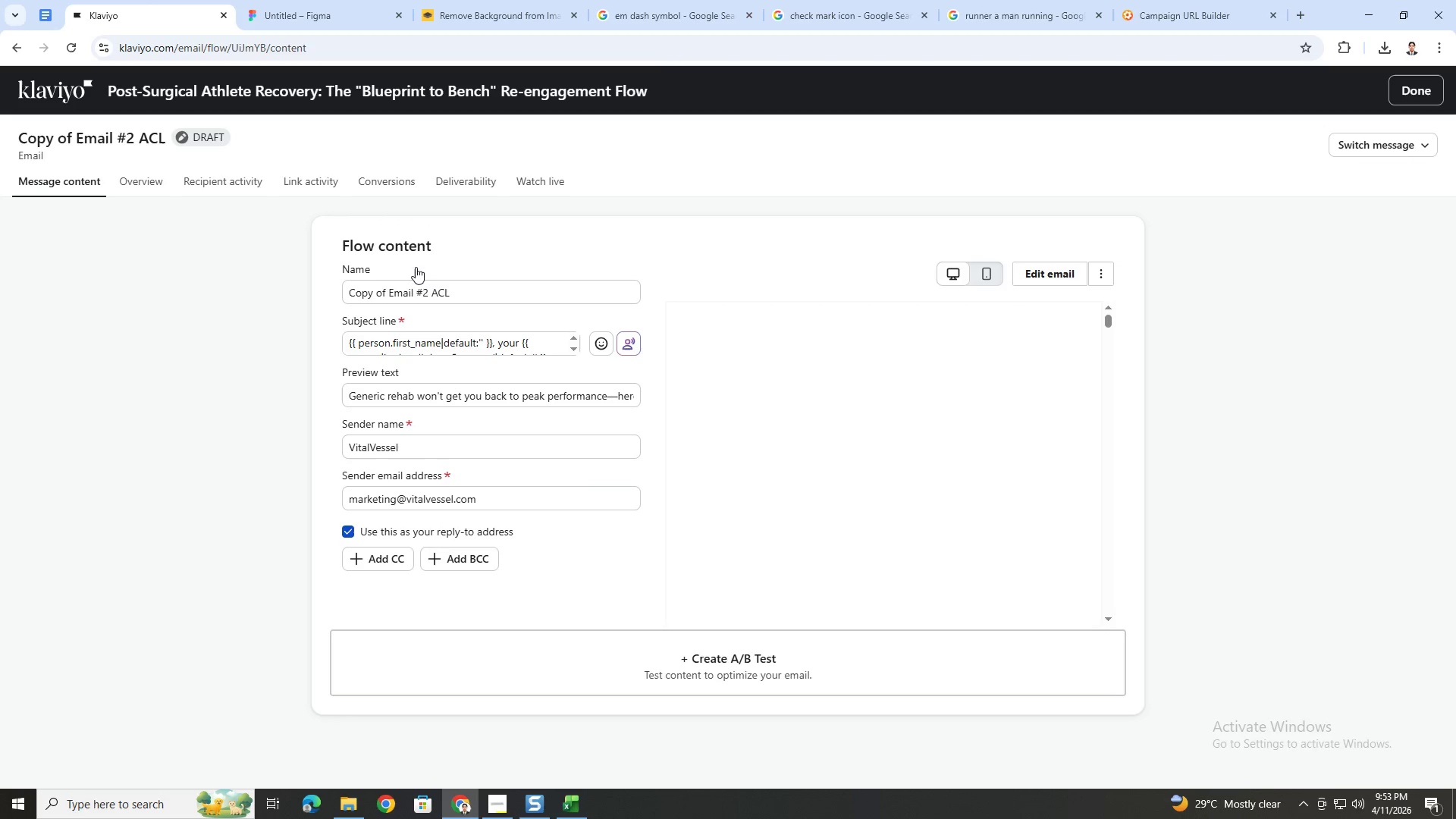 
left_click_drag(start_coordinate=[424, 291], to_coordinate=[429, 293])
 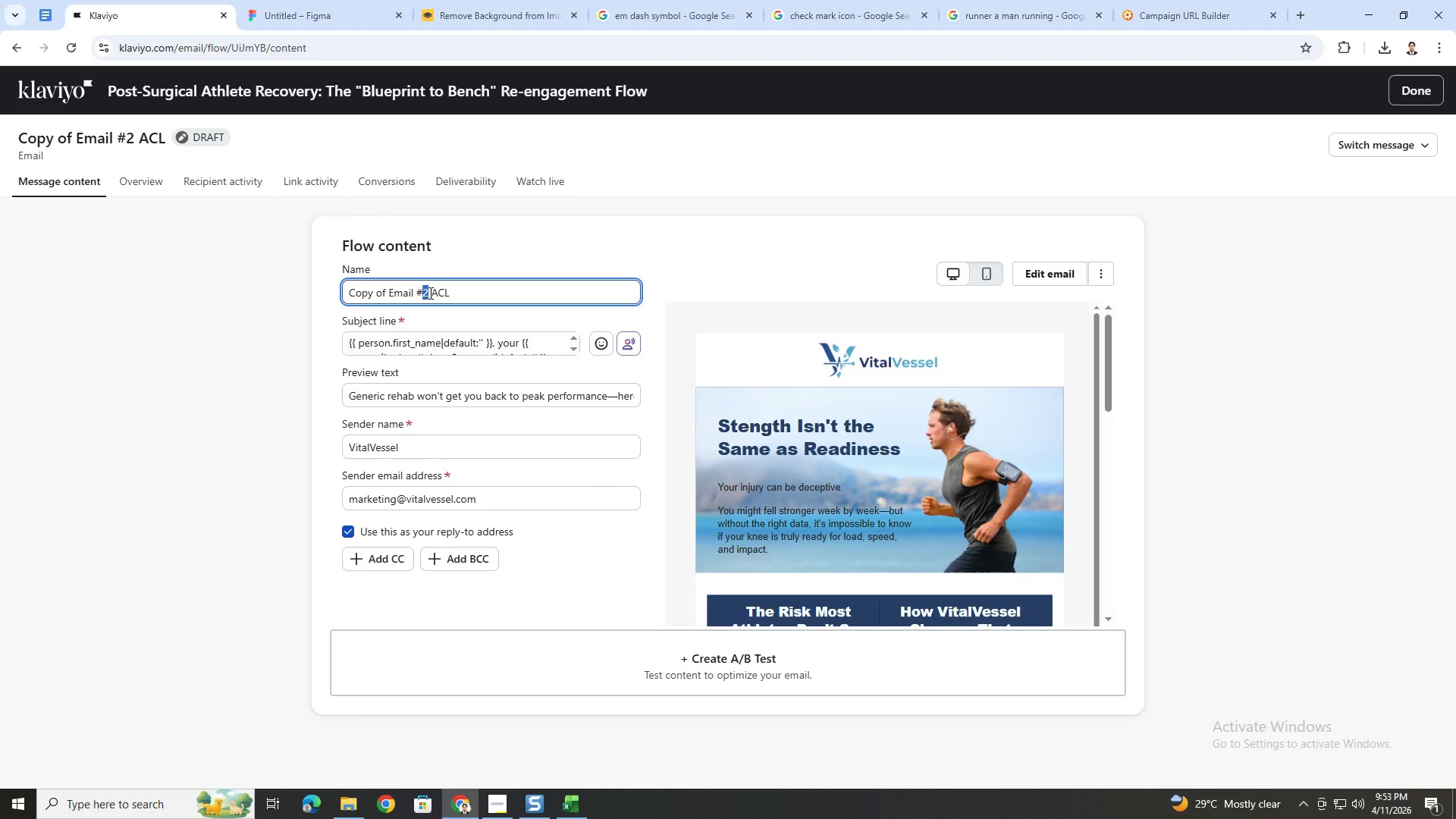 
key(3)
 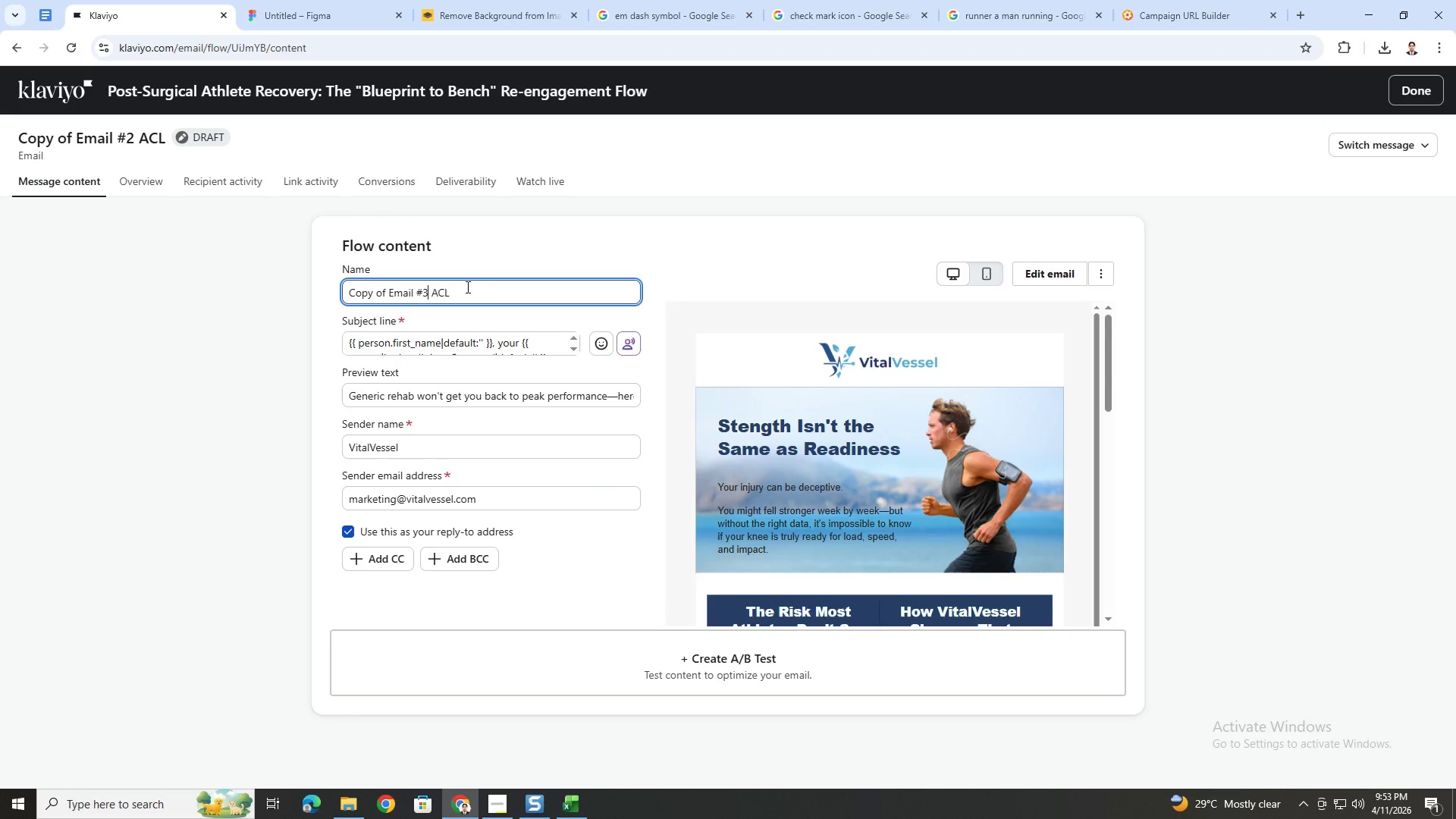 
left_click([466, 287])
 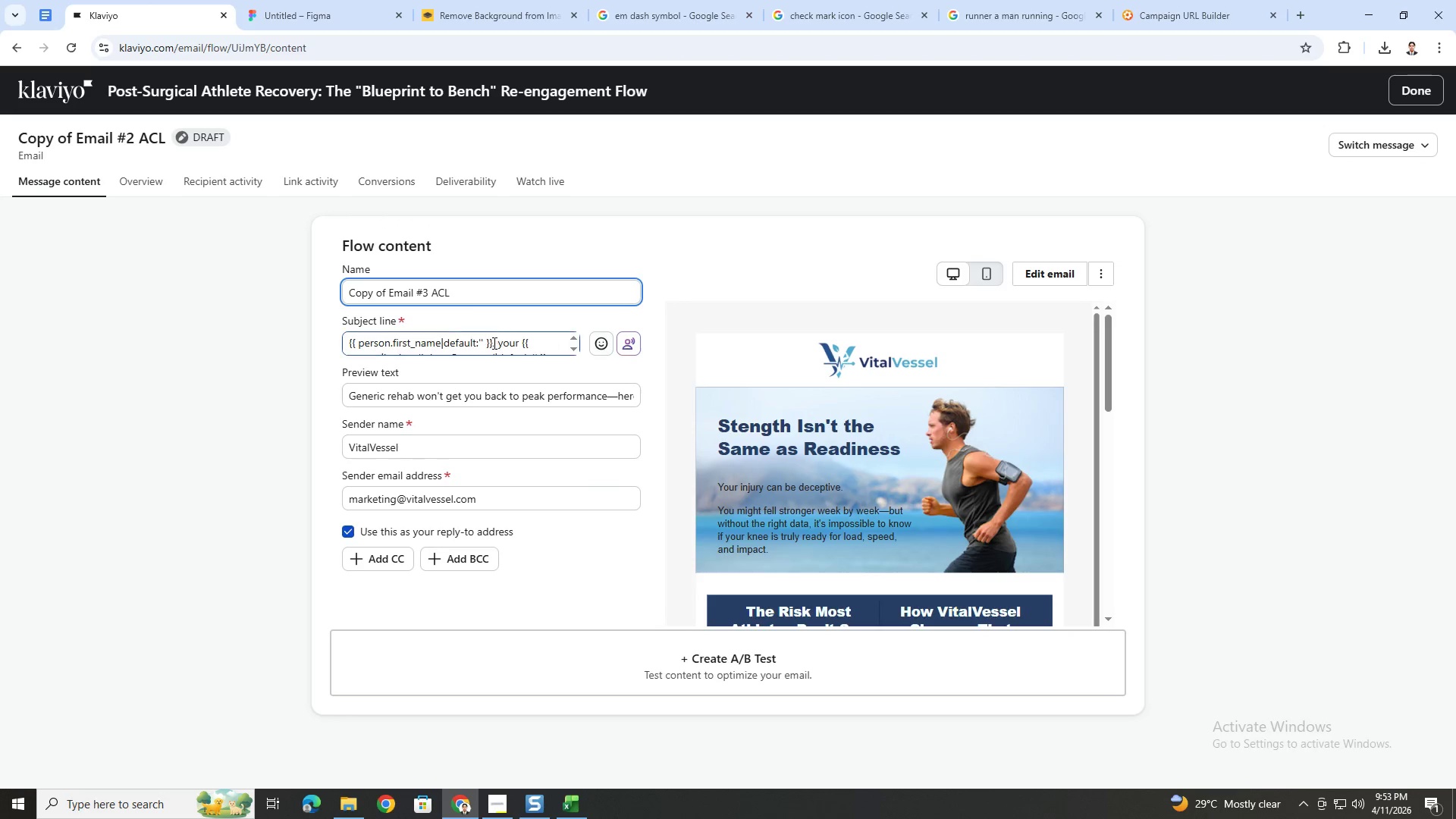 
double_click([493, 343])
 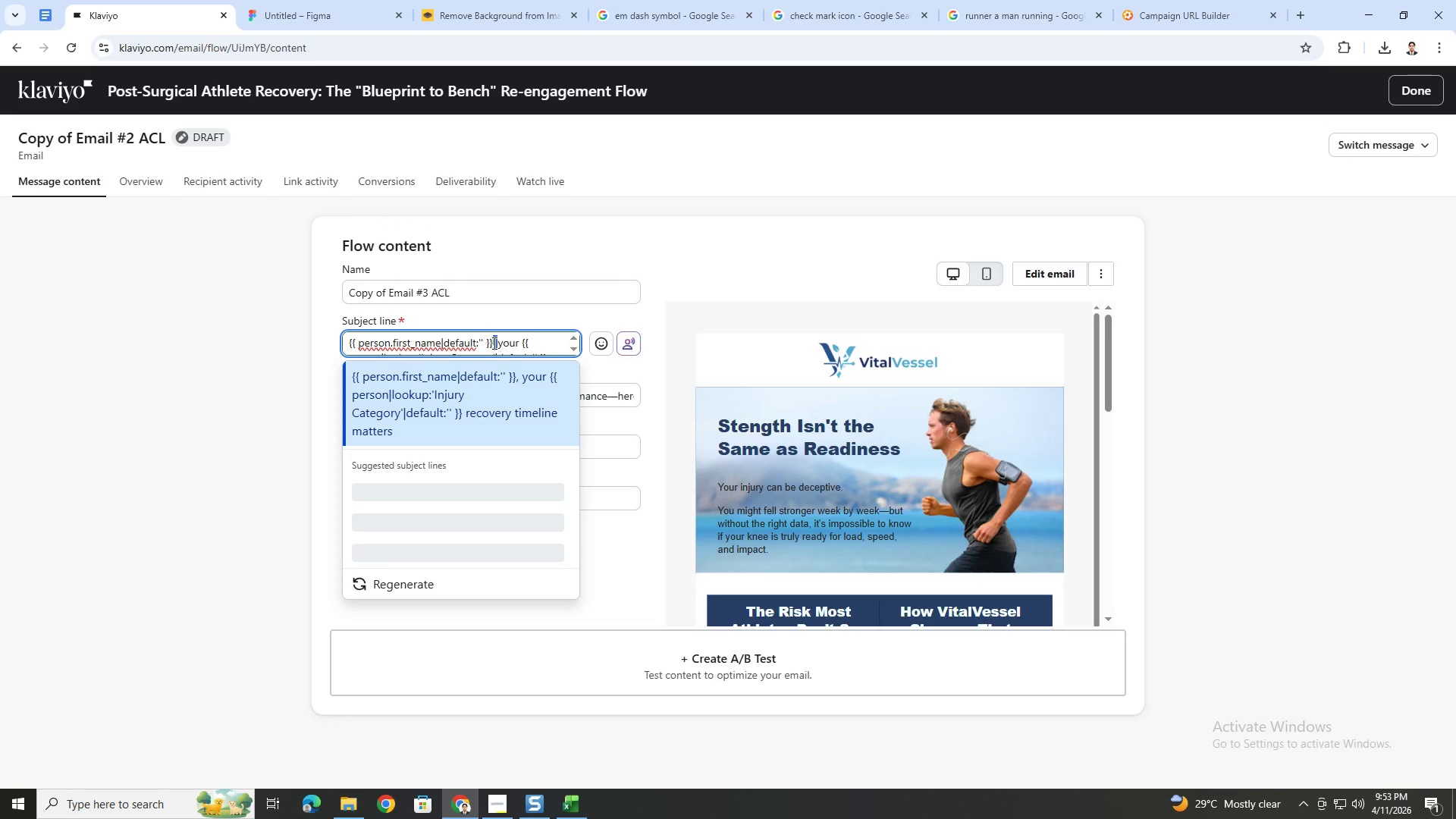 
triple_click([493, 343])
 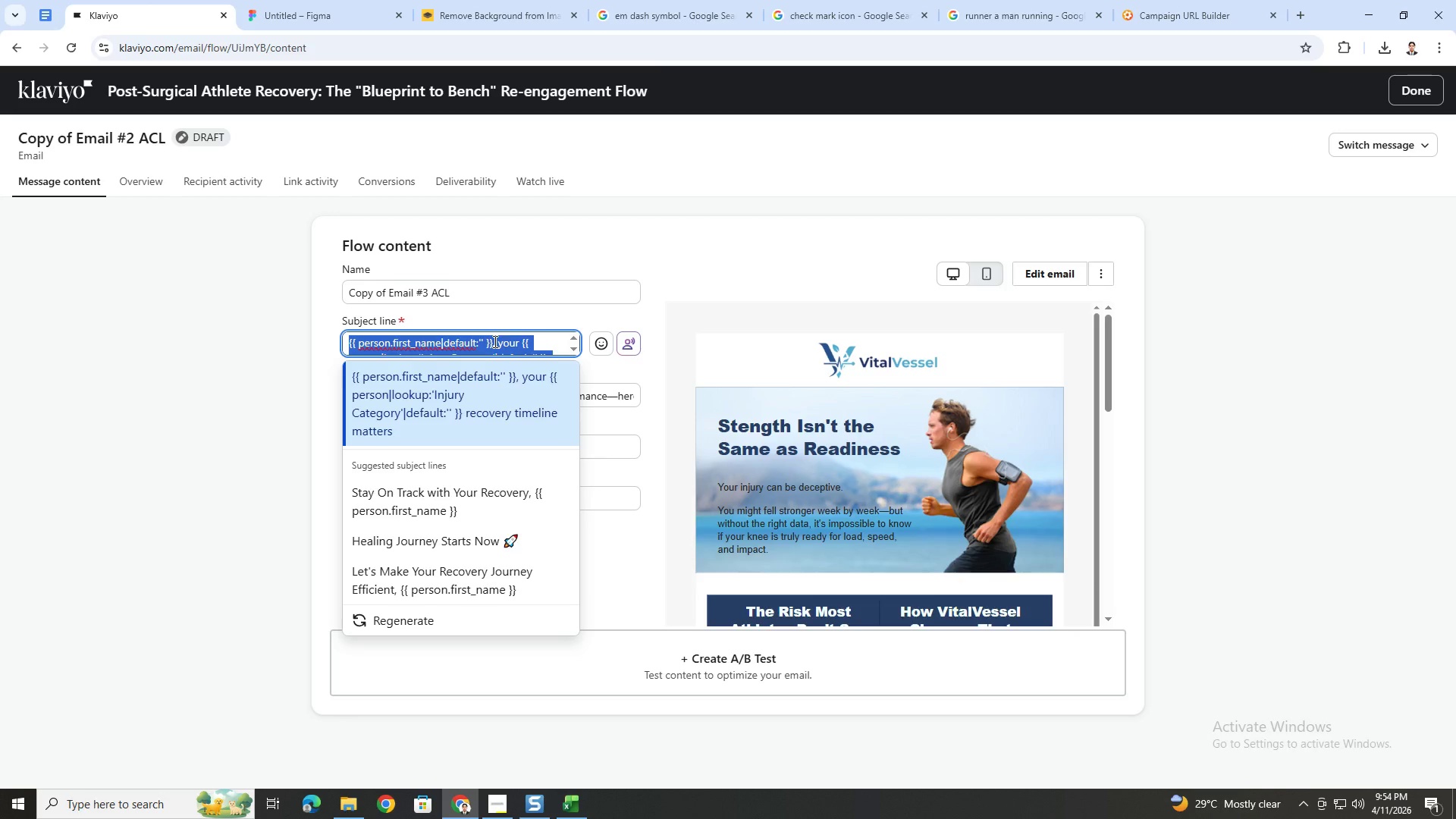 
wait(27.42)
 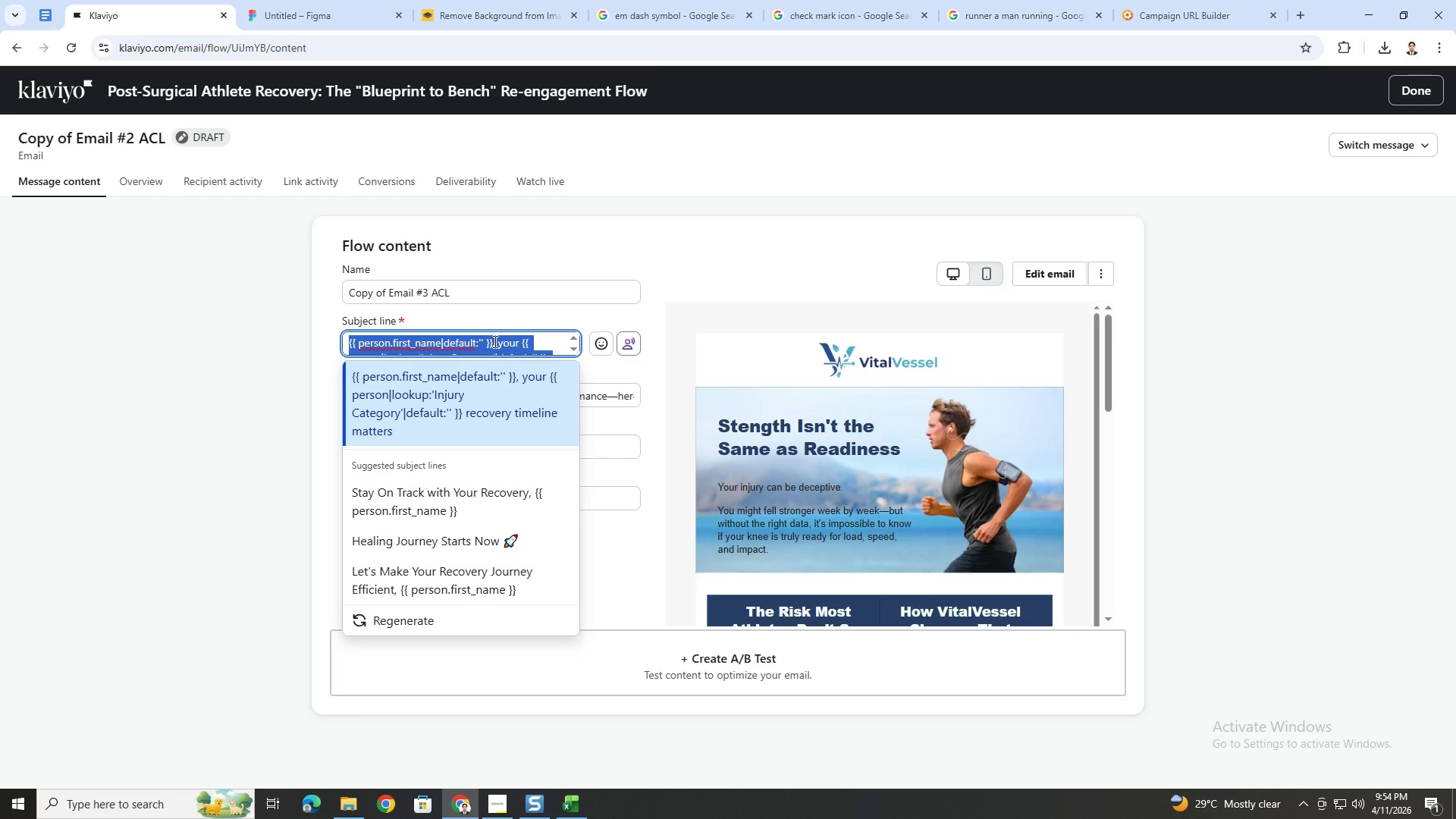 
left_click([627, 243])
 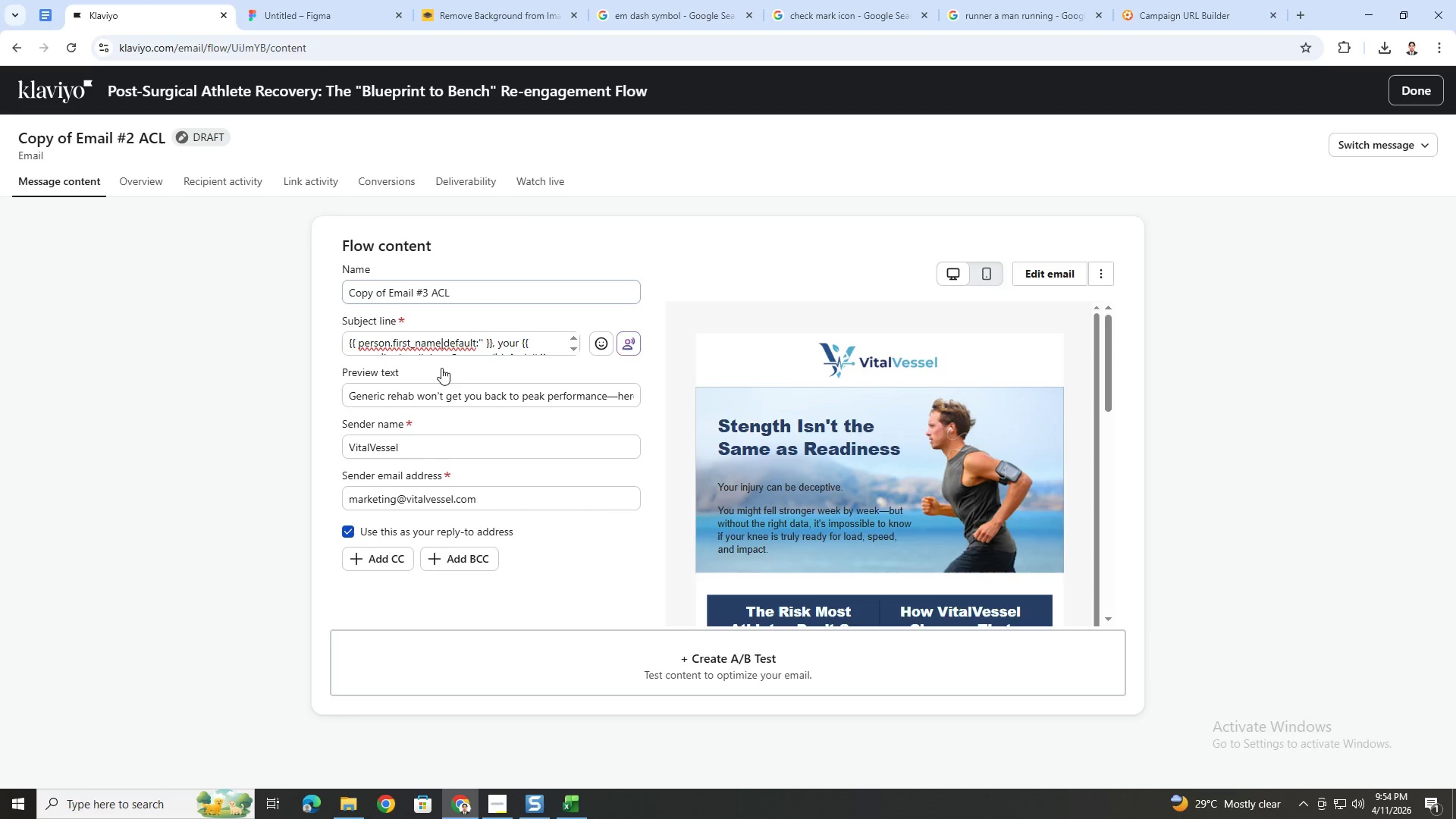 
wait(5.14)
 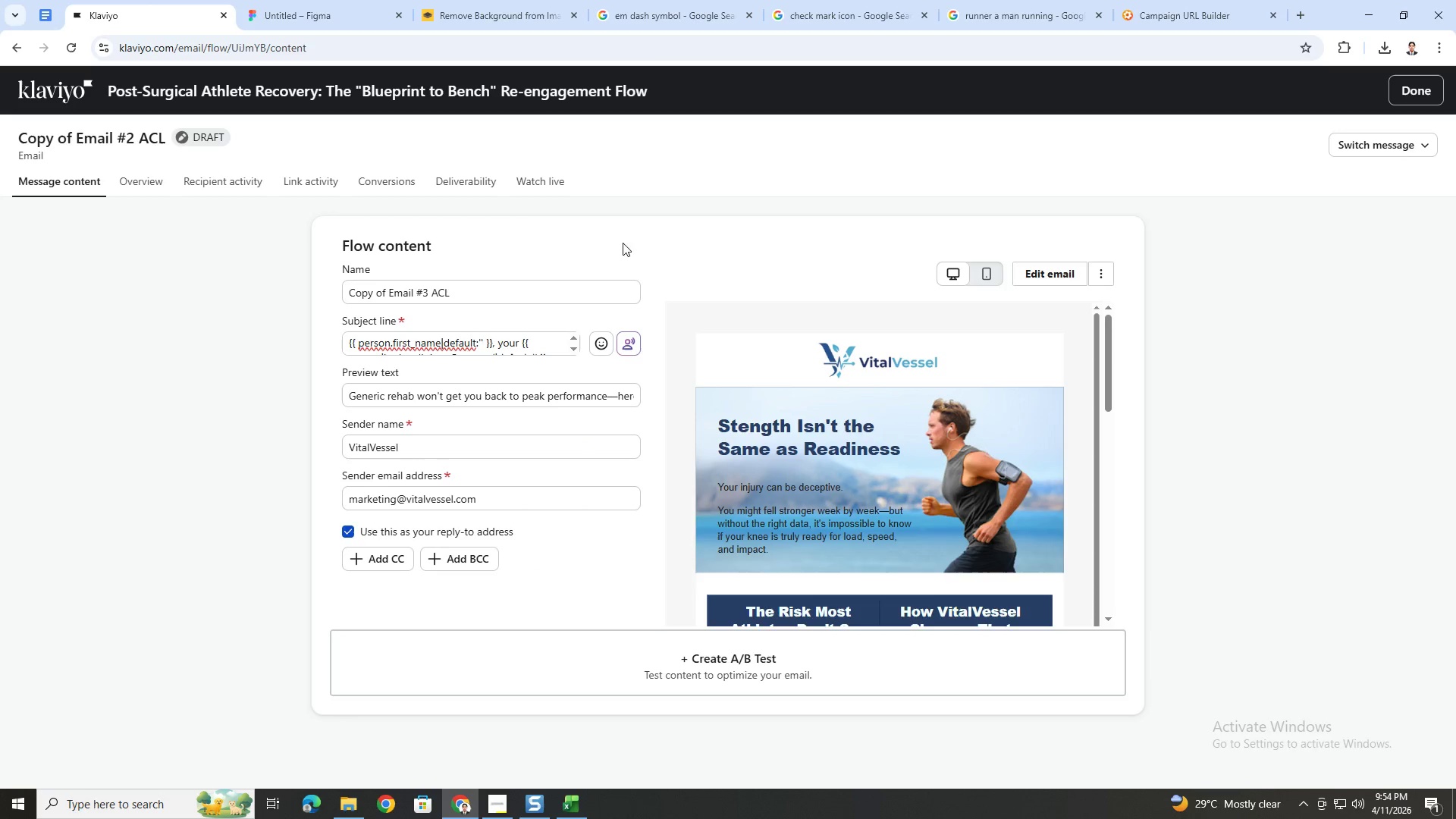 
scroll: coordinate [524, 377], scroll_direction: down, amount: 1.0
 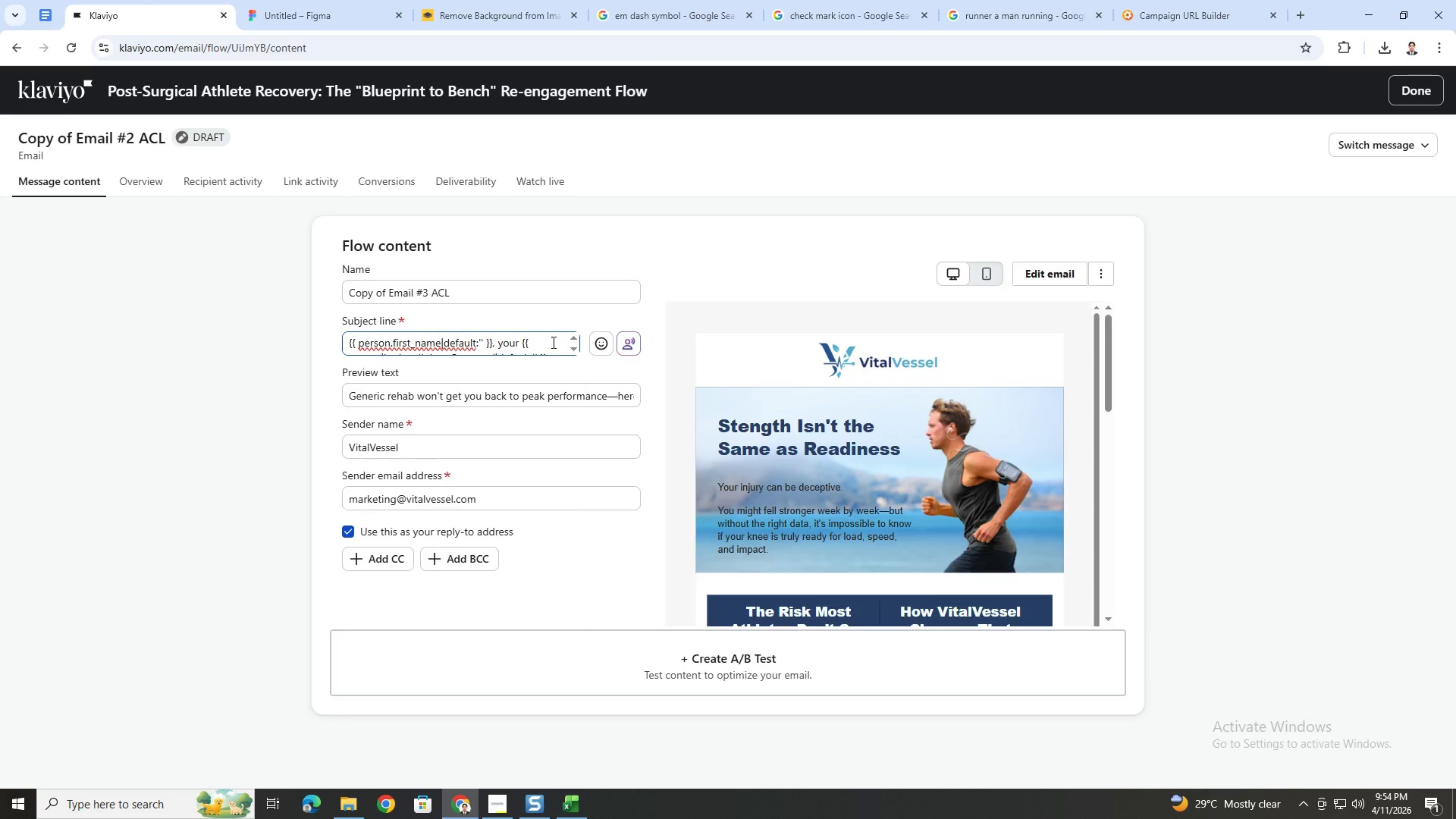 
left_click([552, 342])
 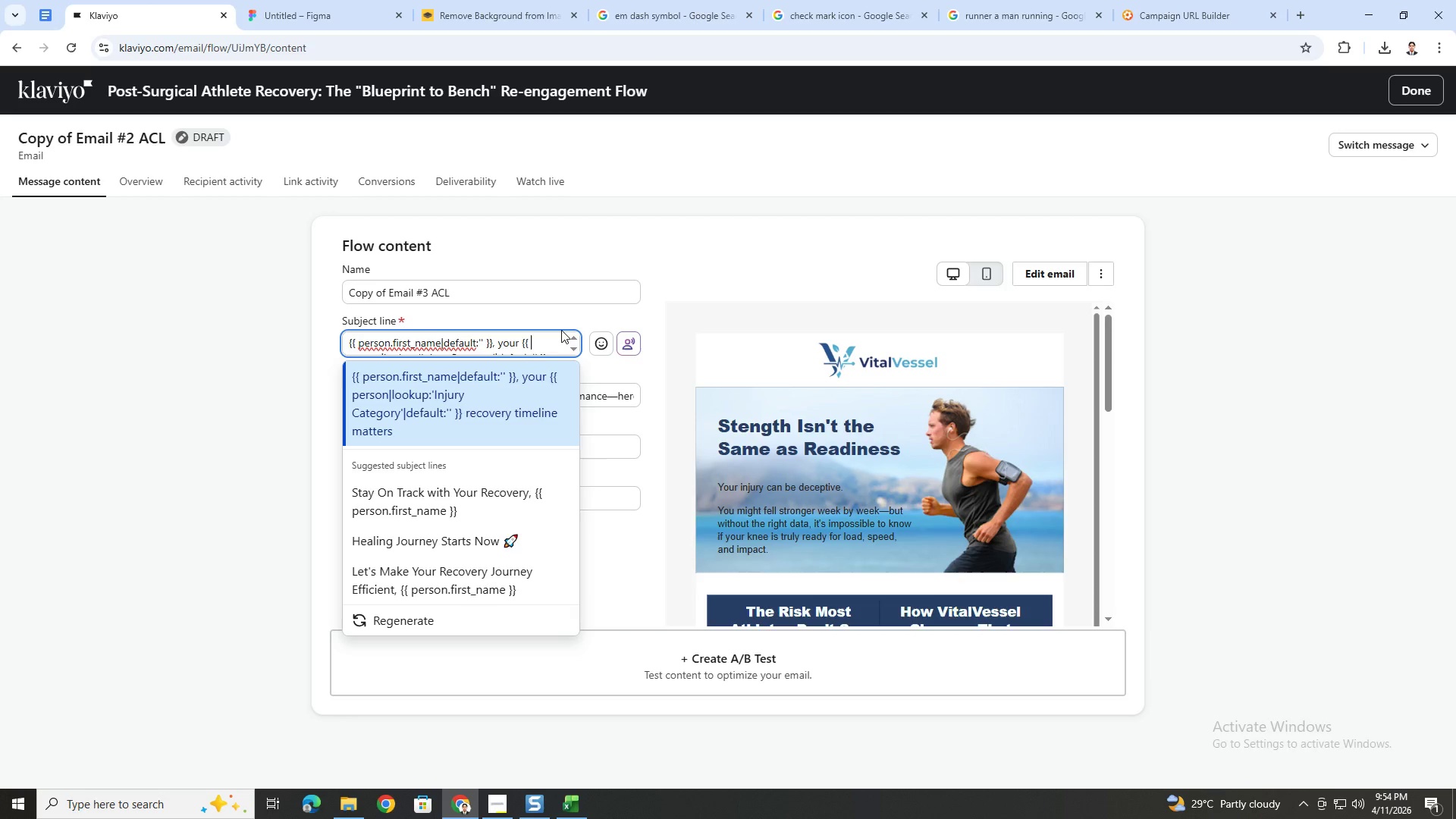 
wait(26.56)
 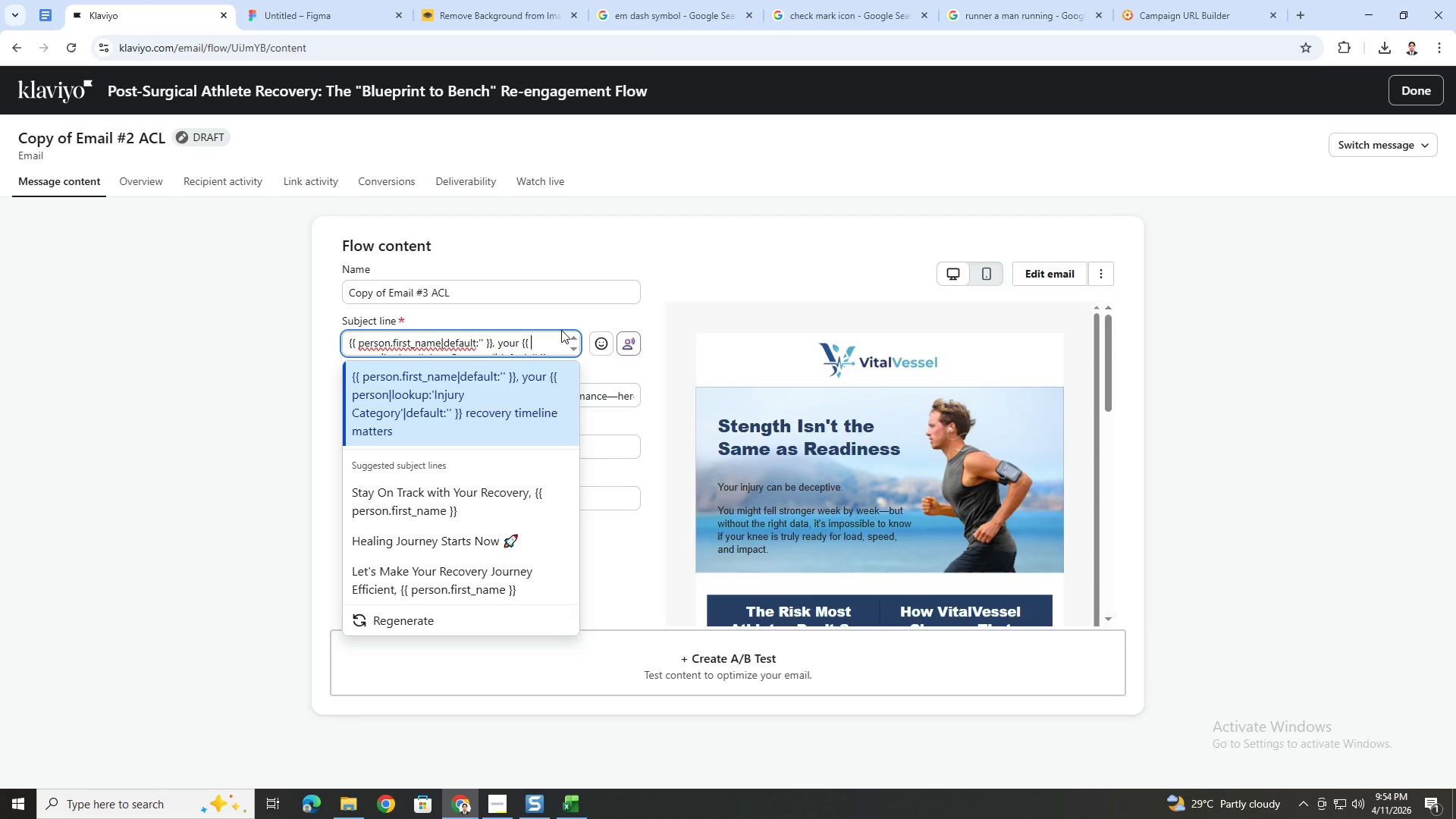 
double_click([544, 344])
 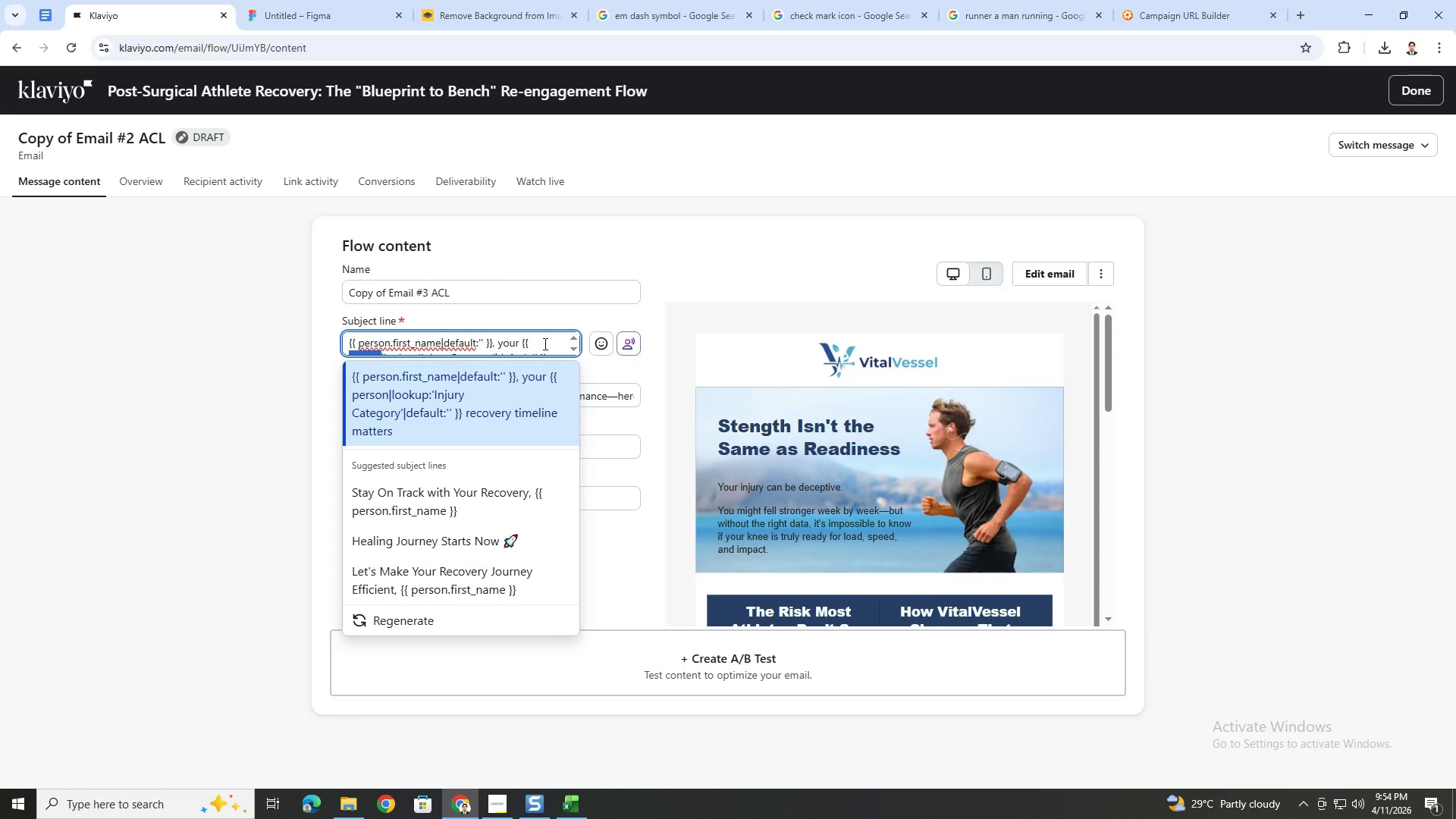 
triple_click([544, 344])
 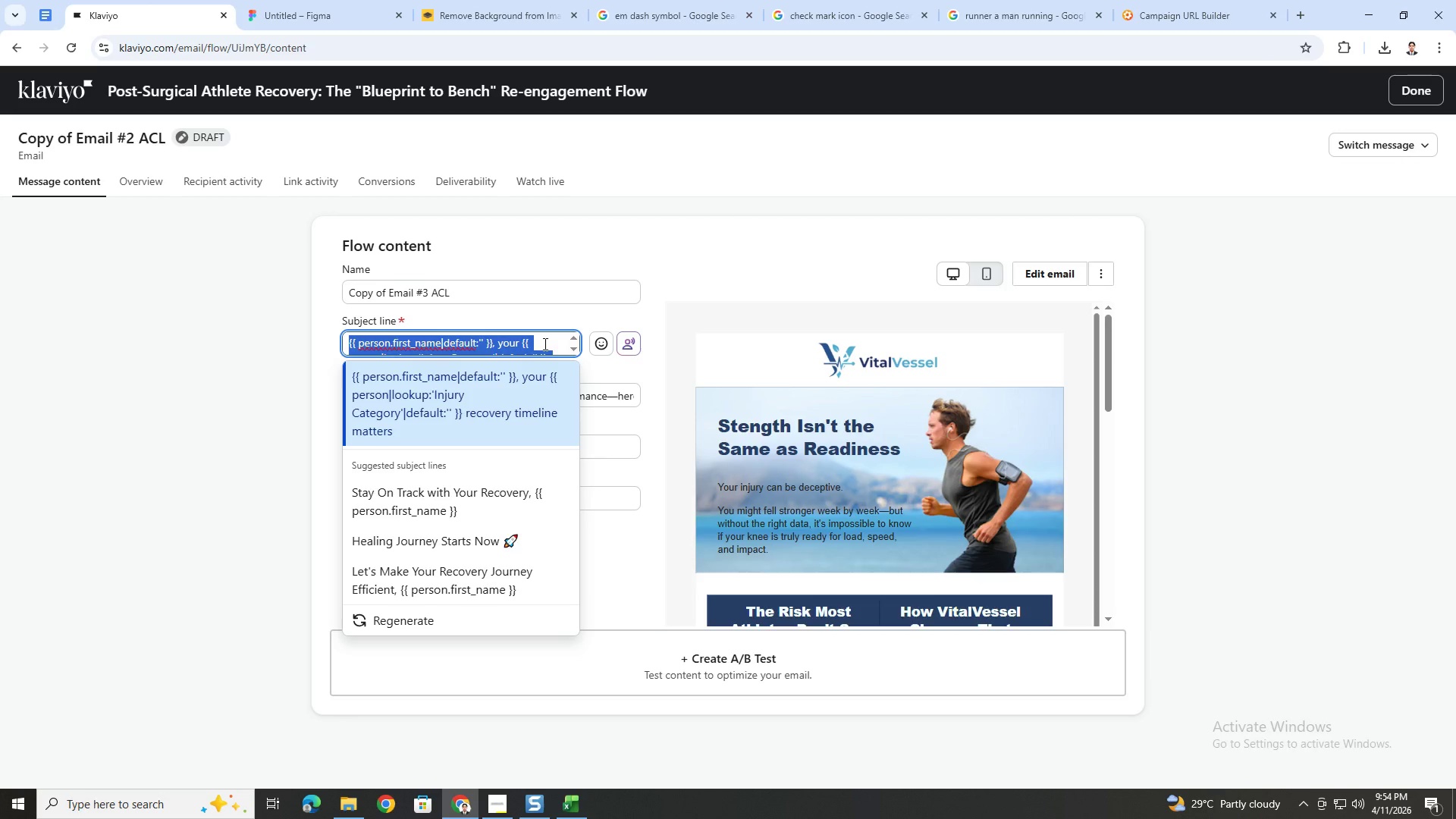 
wait(10.02)
 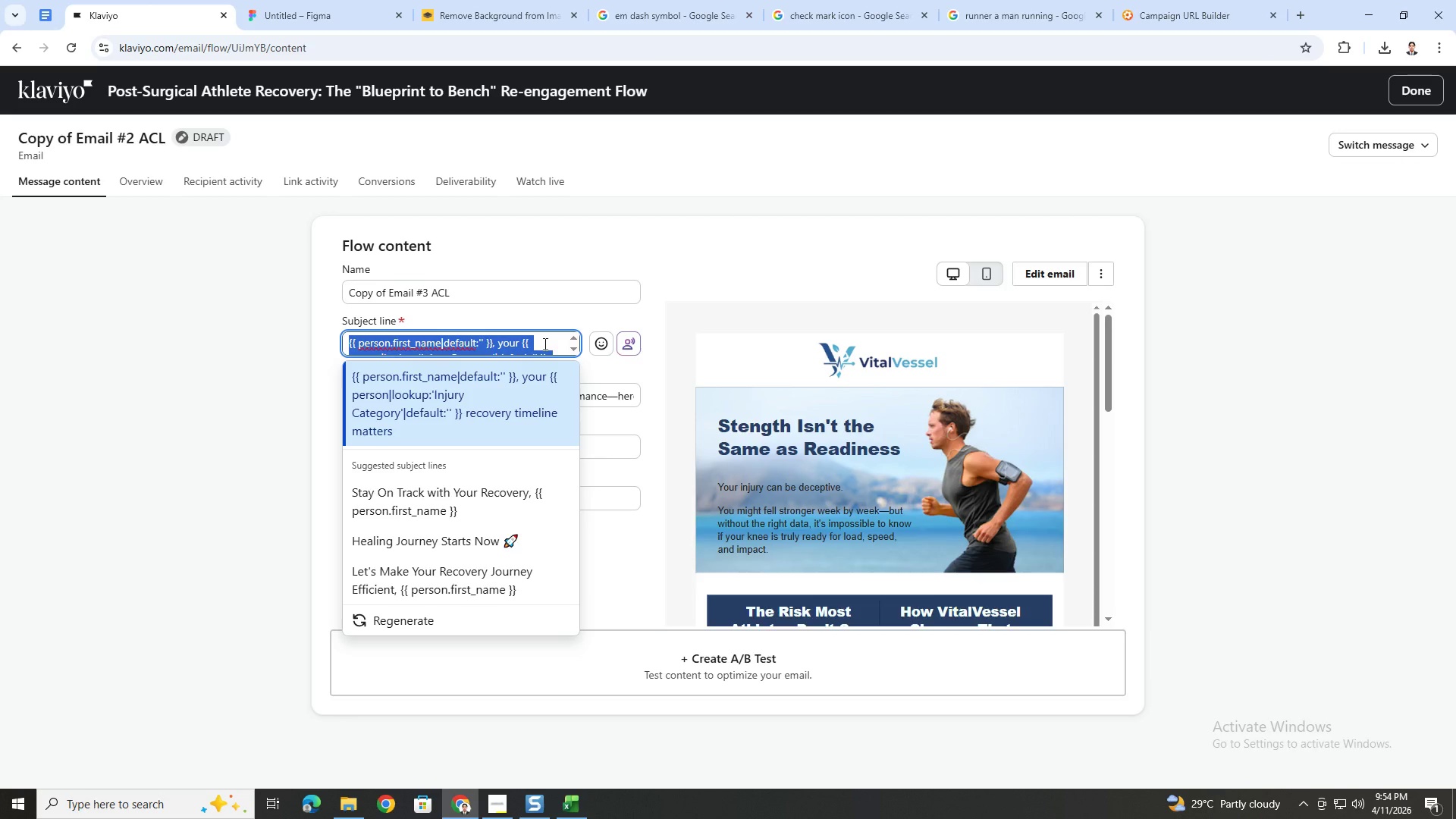 
left_click_drag(start_coordinate=[390, 297], to_coordinate=[327, 298])
 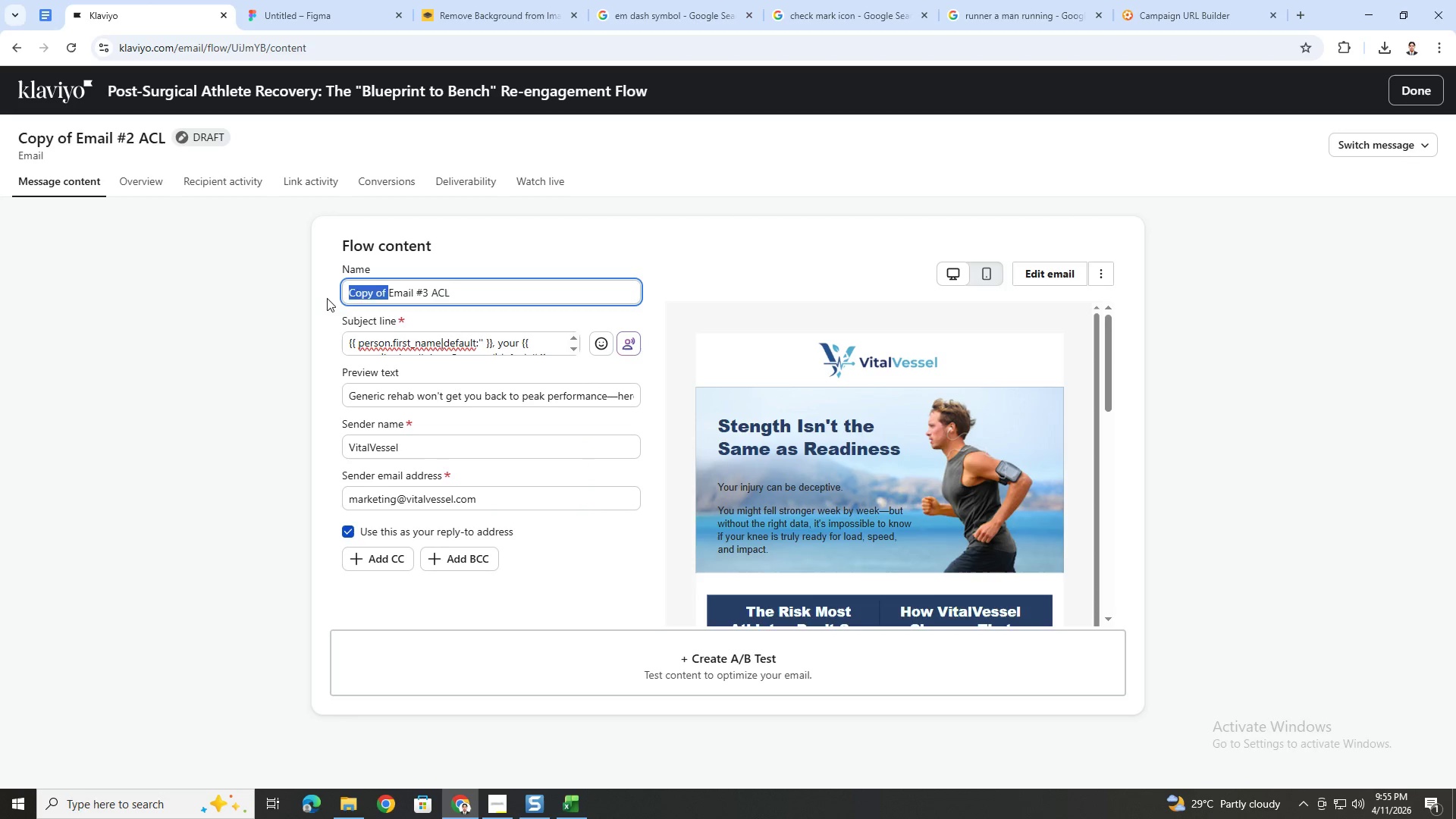 
key(Backspace)
 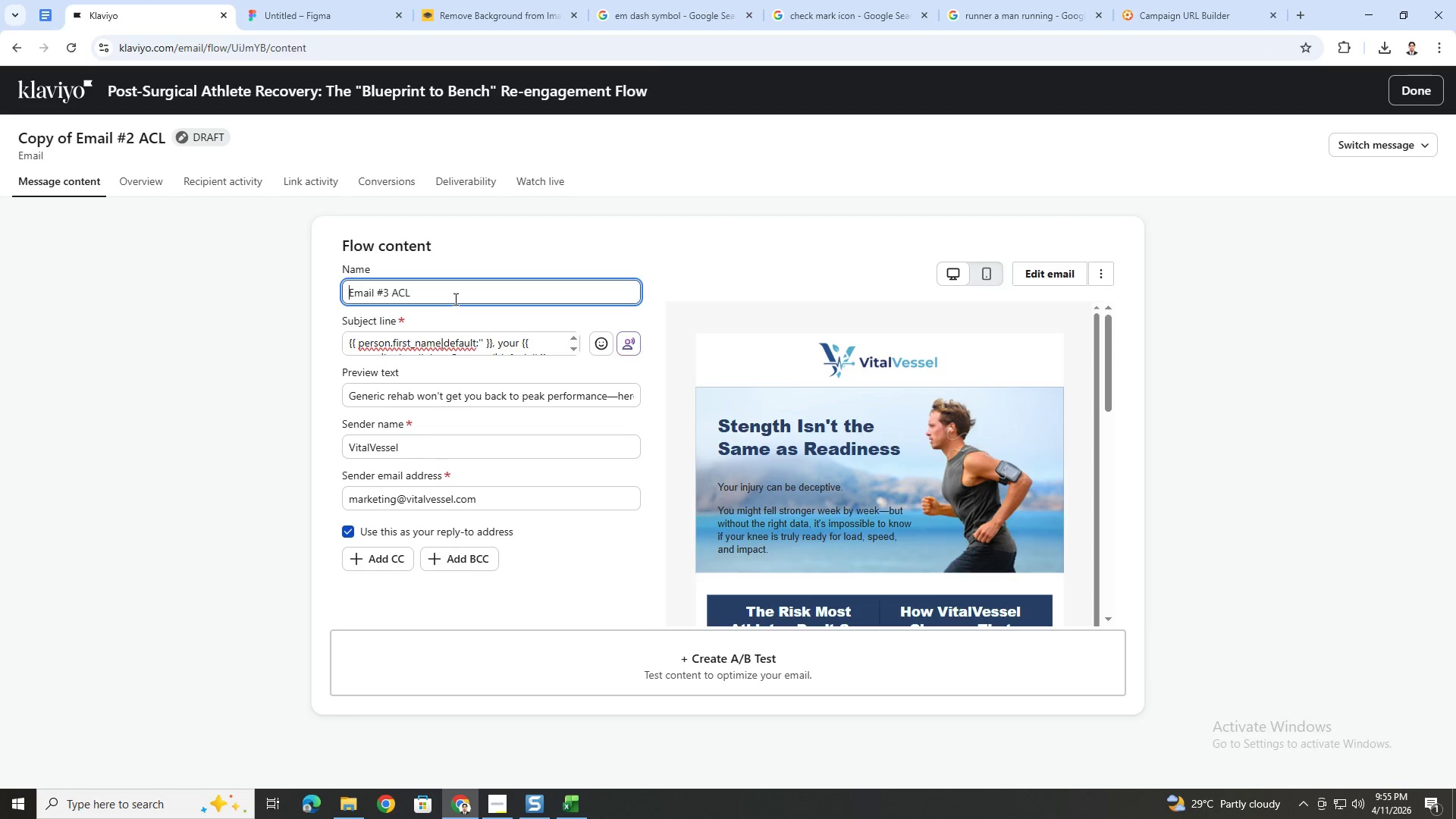 
wait(39.97)
 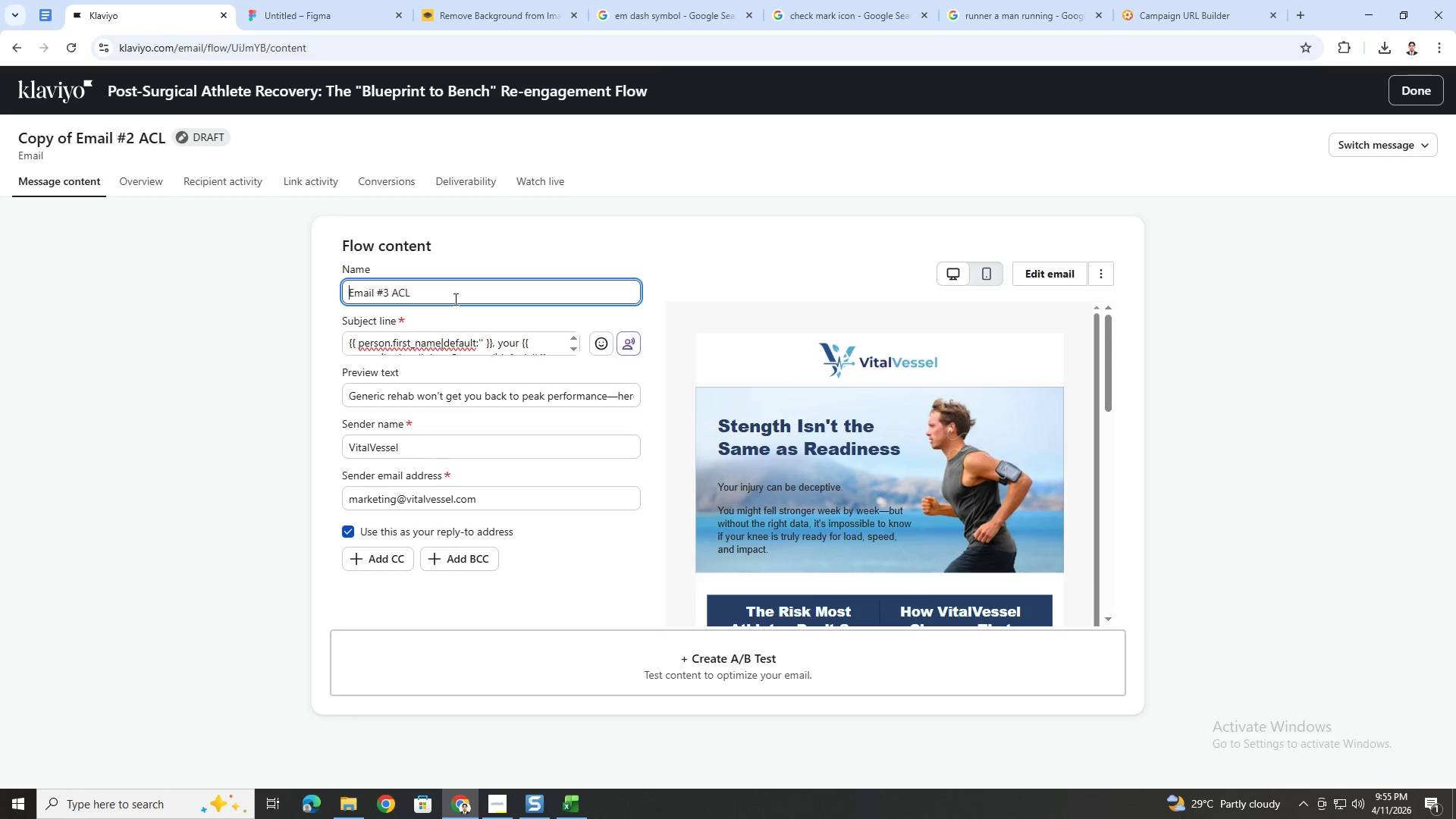 
left_click([499, 812])